 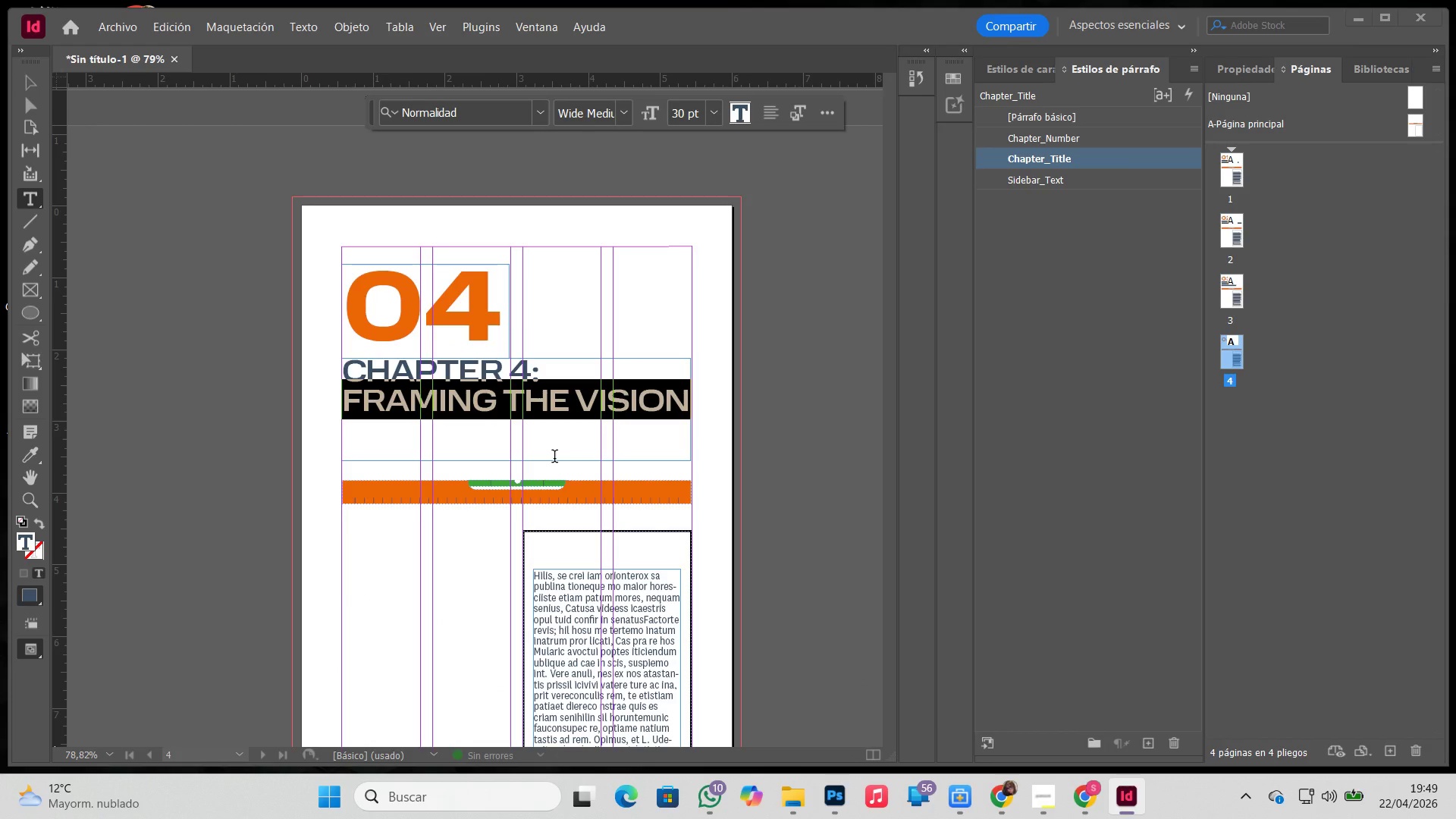 
left_click([613, 404])
 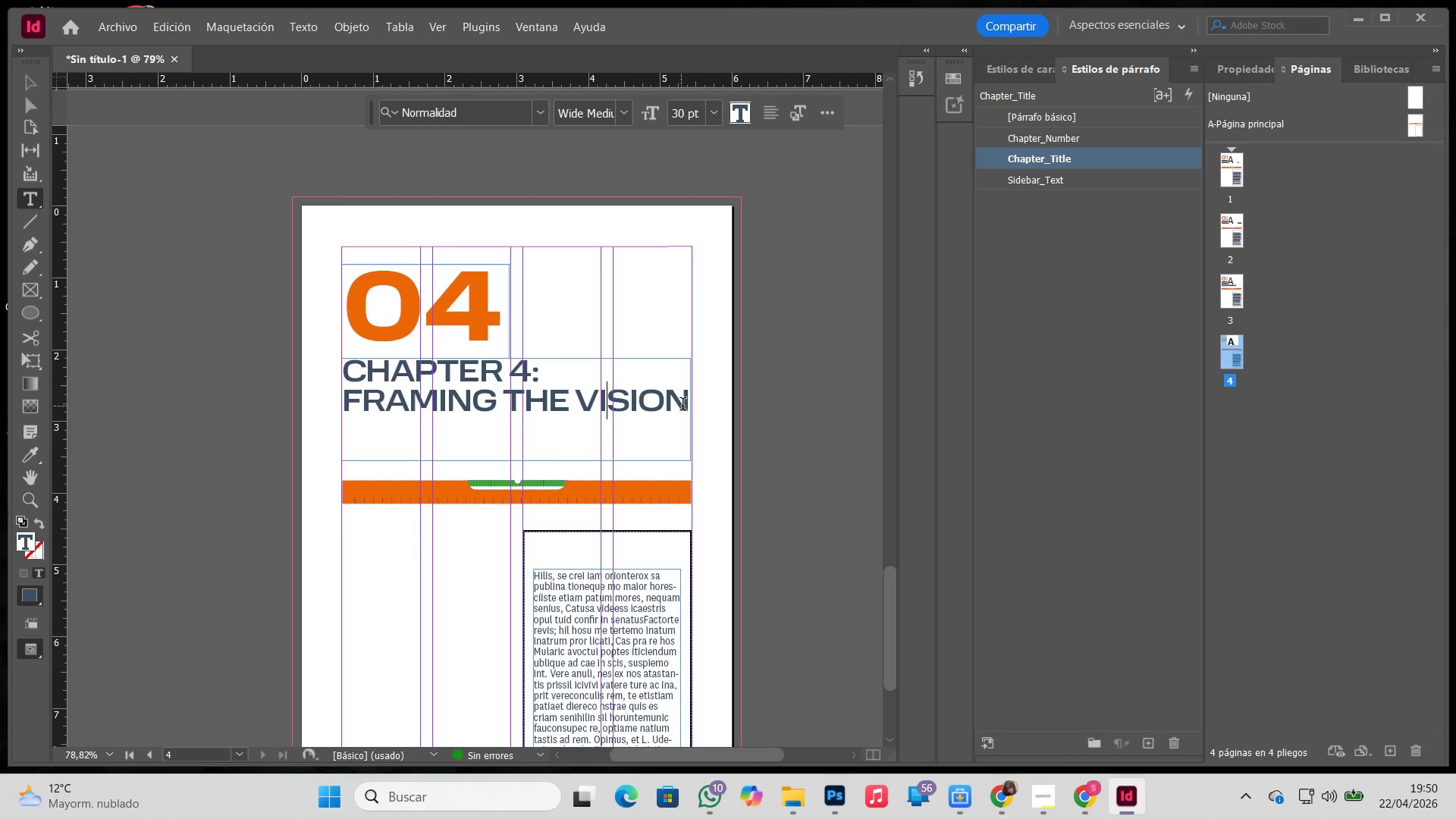 
left_click_drag(start_coordinate=[682, 406], to_coordinate=[422, 434])
 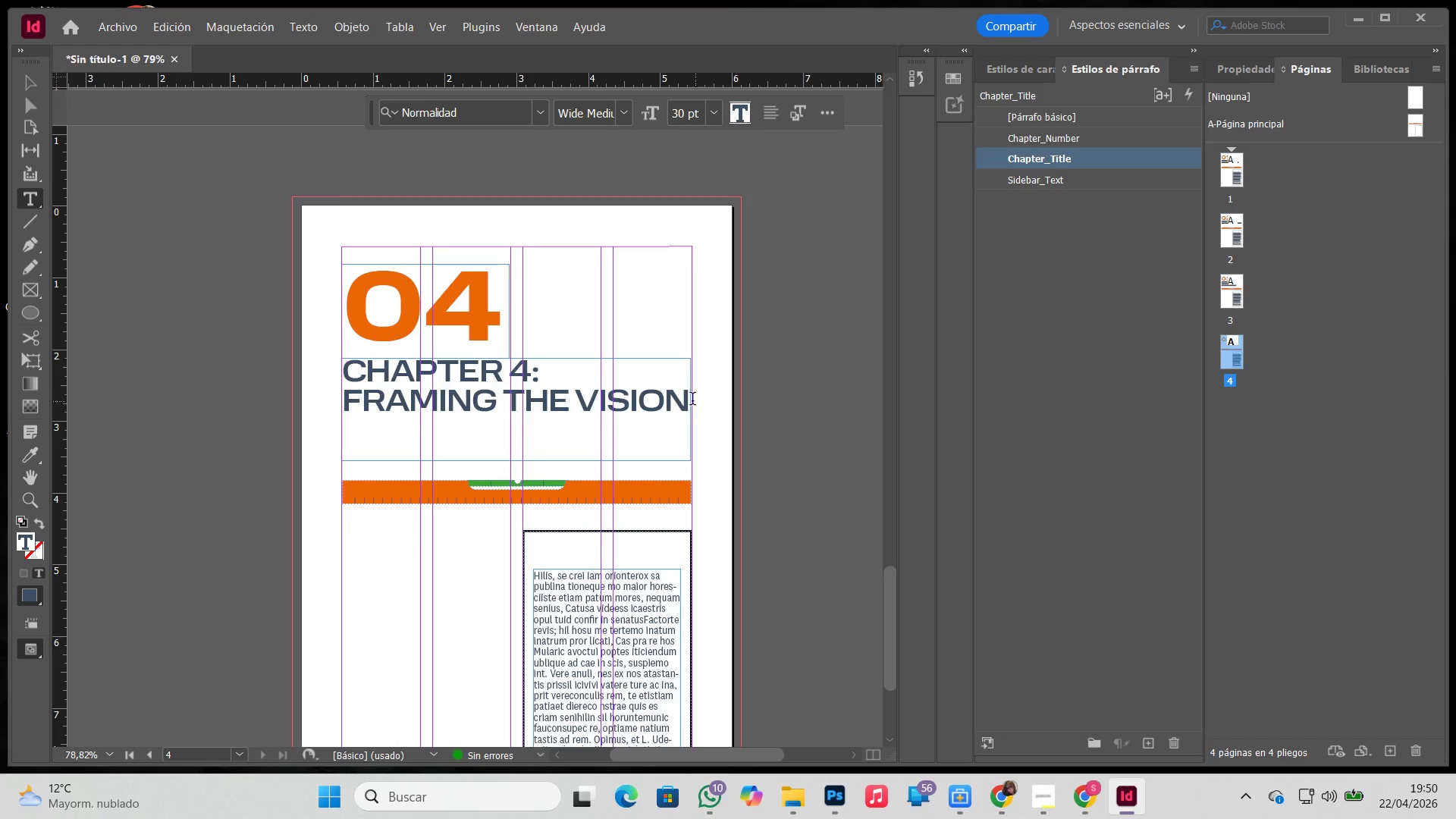 
left_click_drag(start_coordinate=[691, 399], to_coordinate=[334, 407])
 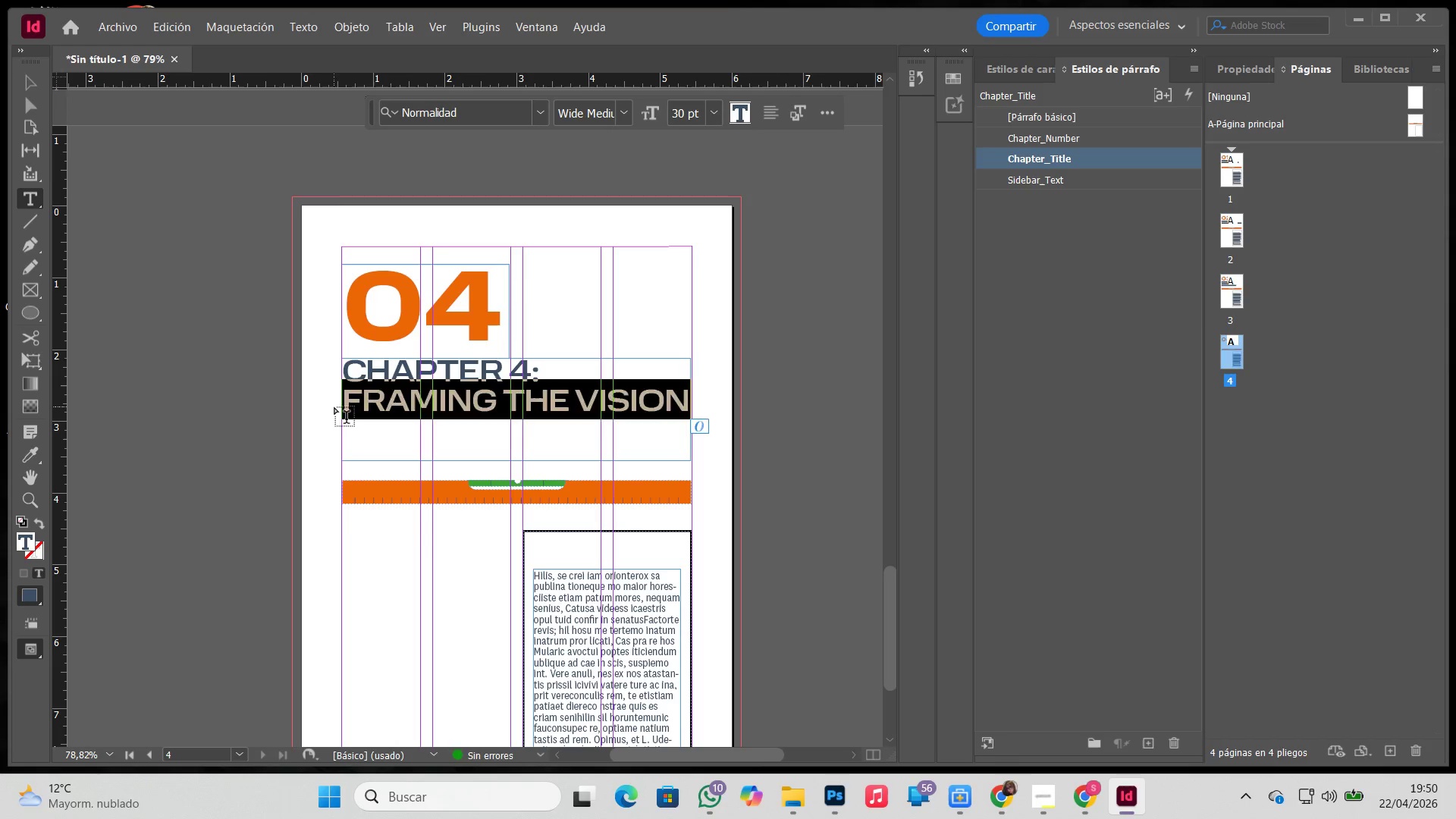 
type(INTERIOR FINISH)
 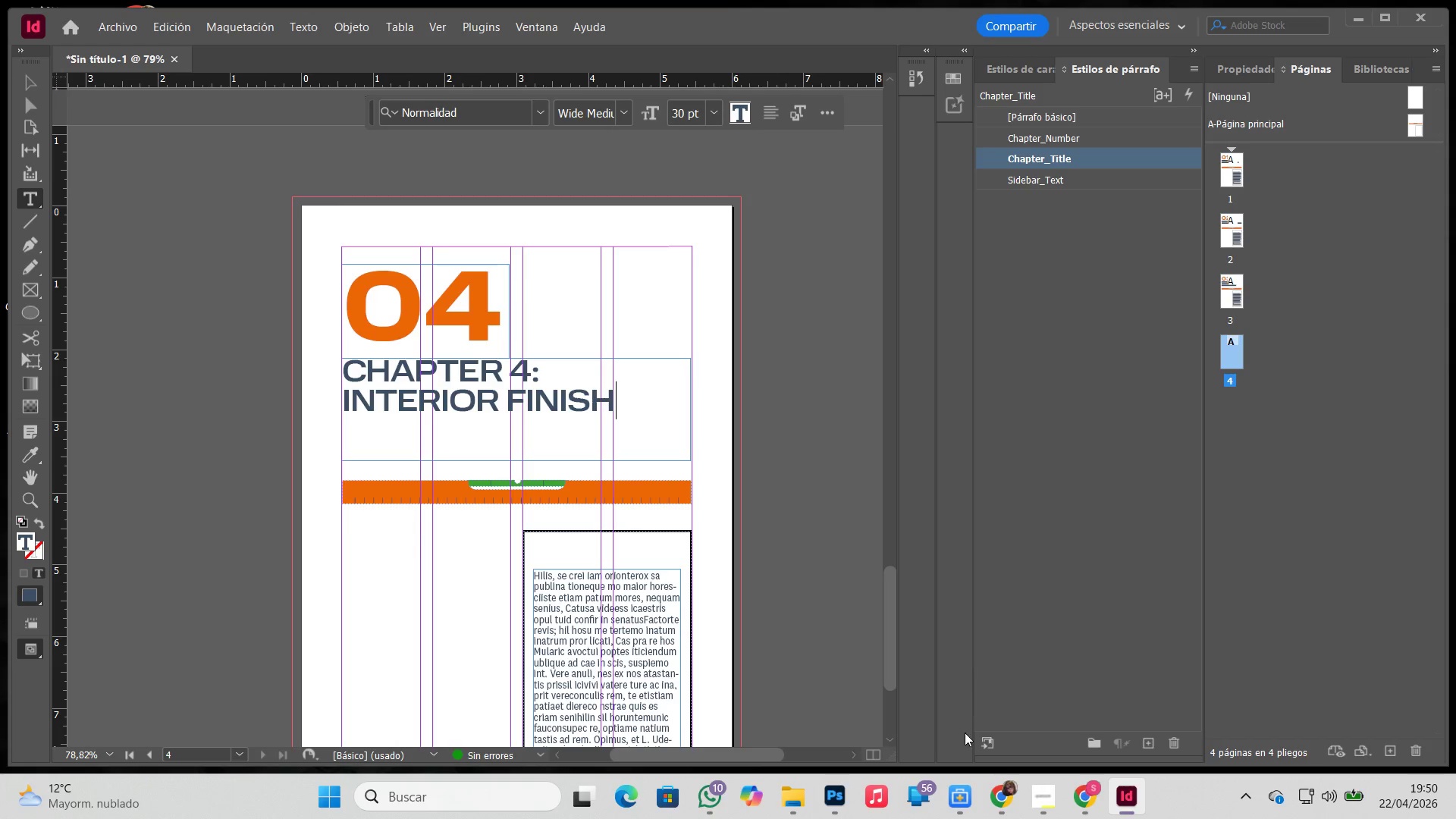 
left_click([1046, 800])